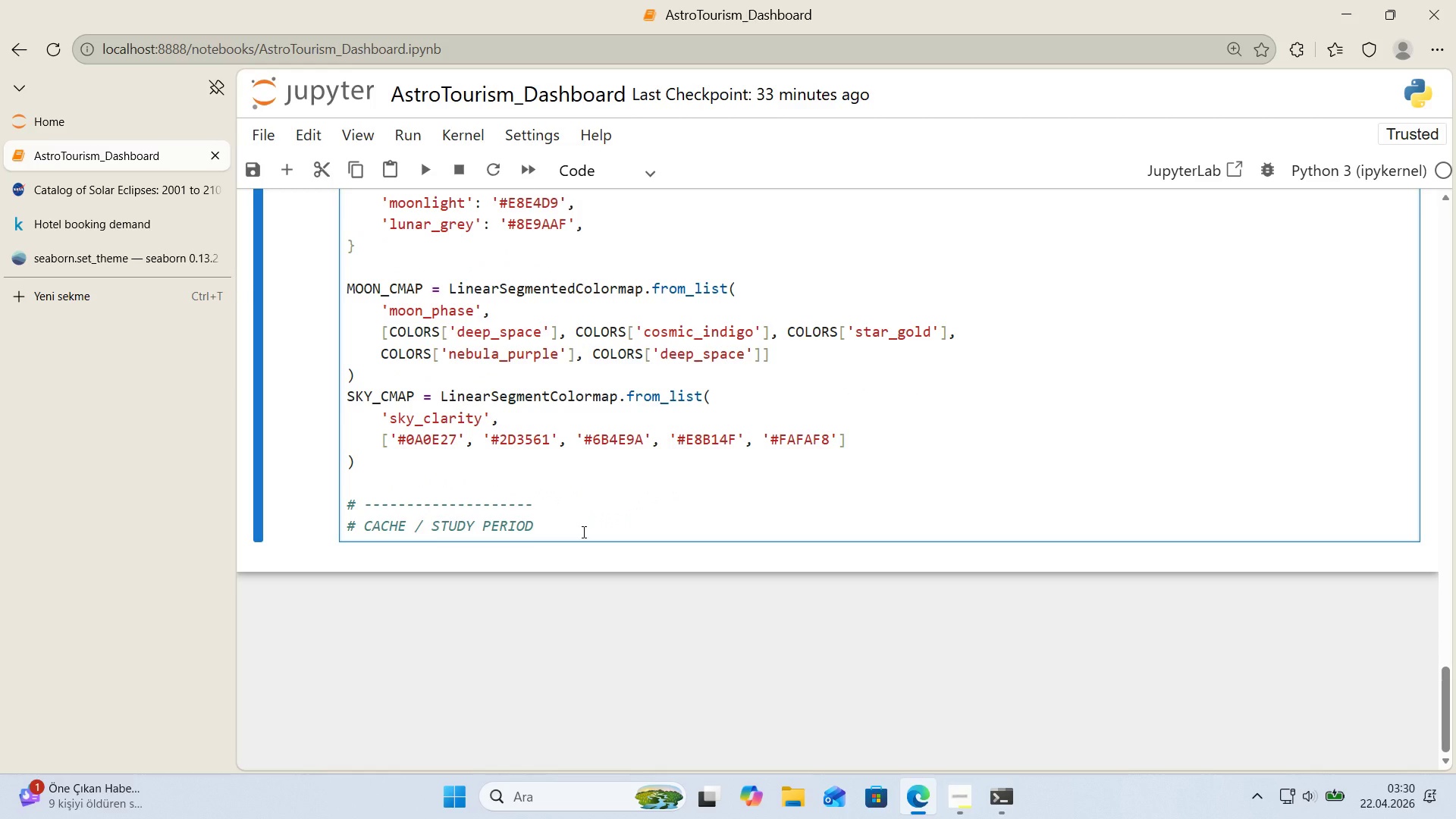 
left_click_drag(start_coordinate=[535, 501], to_coordinate=[309, 514])
 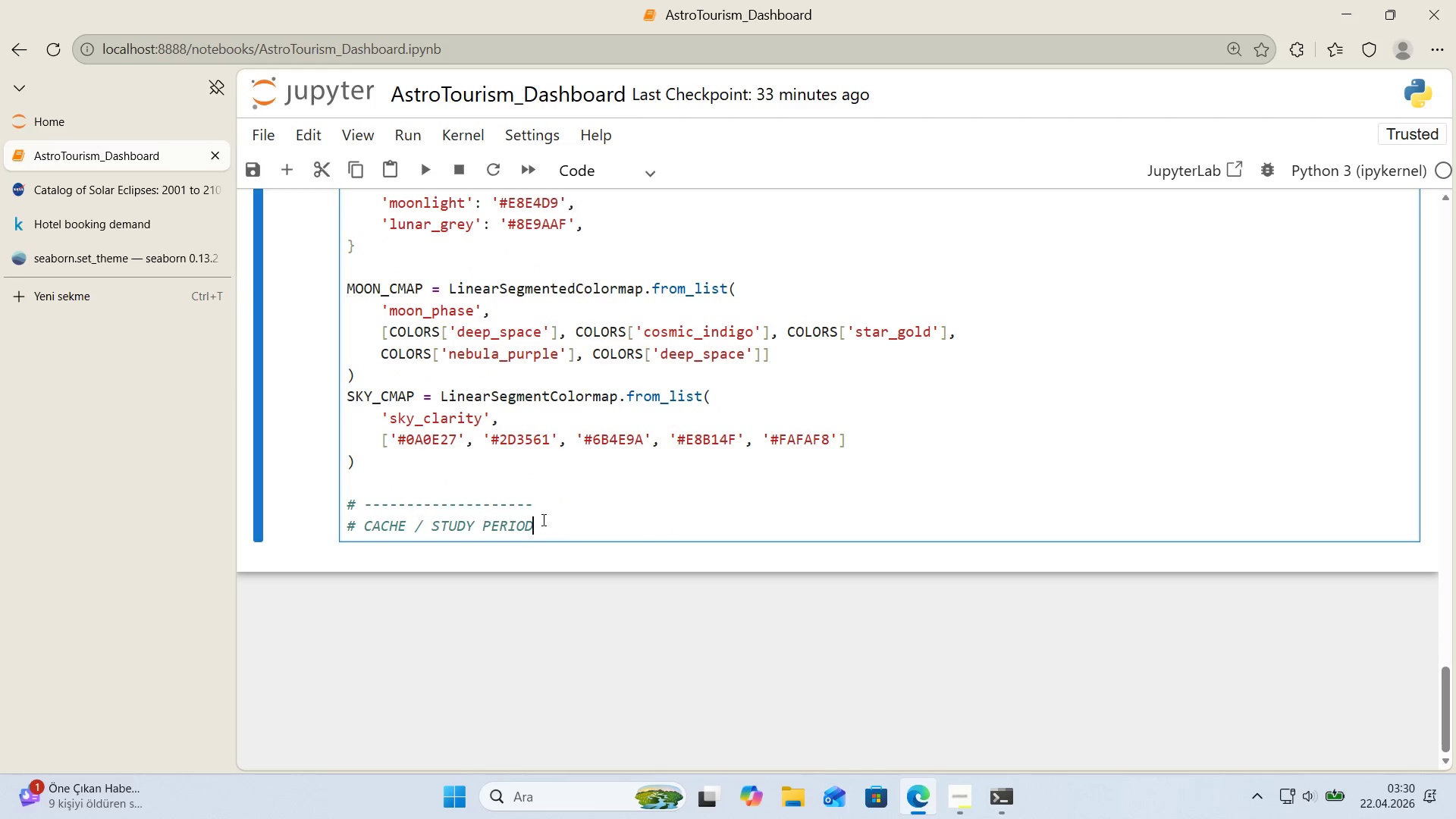 
key(Control+ControlLeft)
 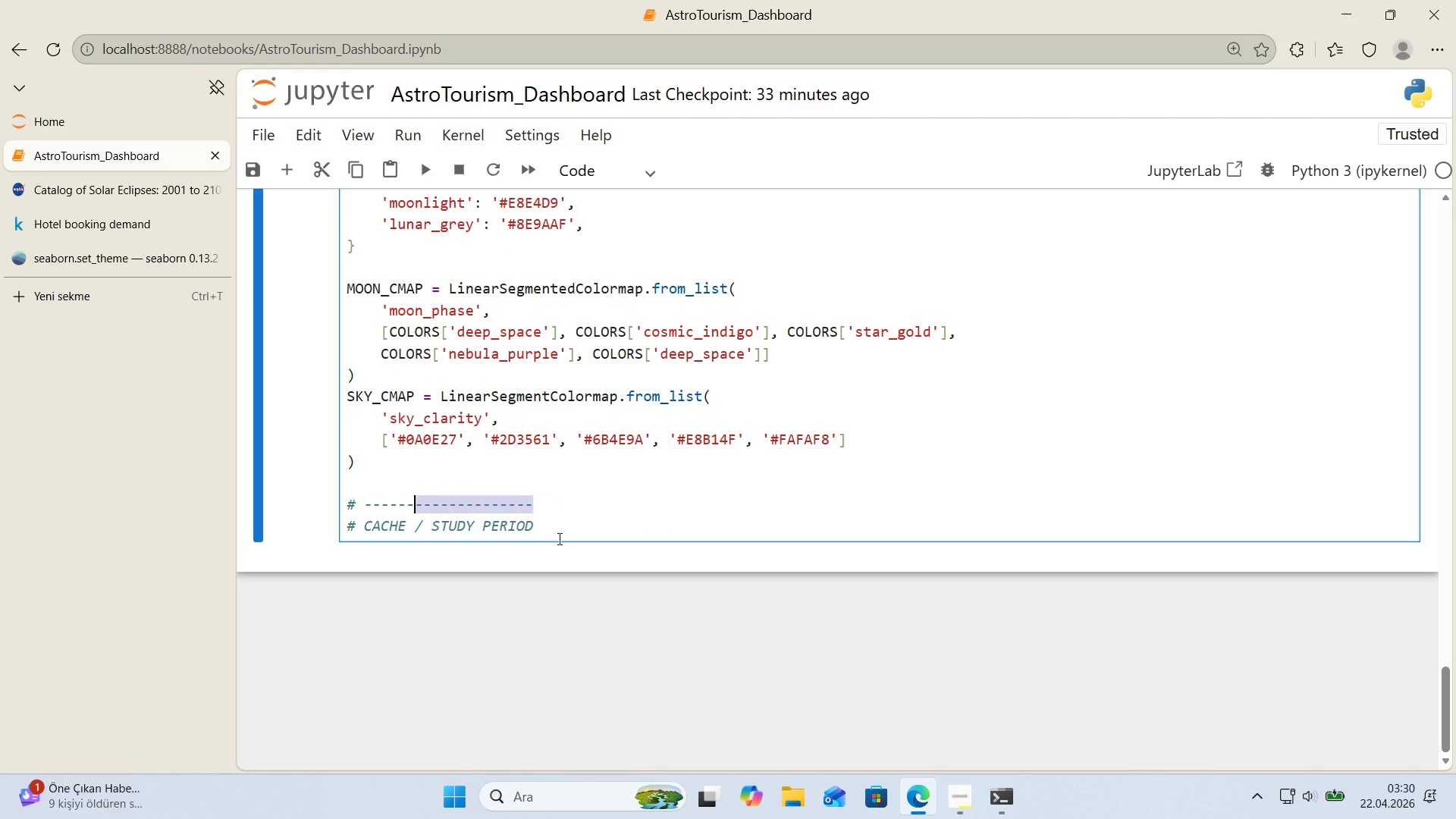 
key(Control+C)
 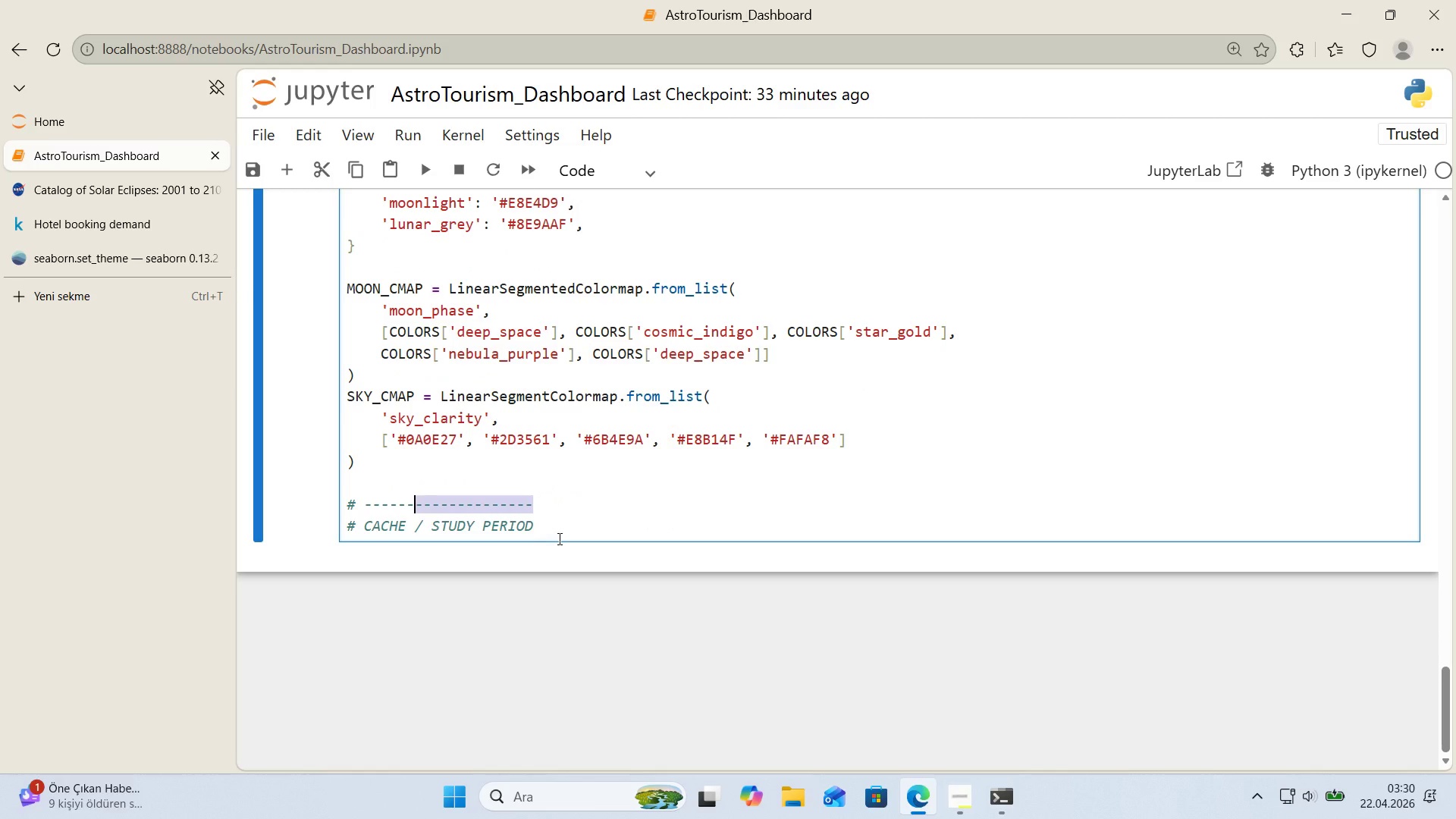 
left_click([541, 519])
 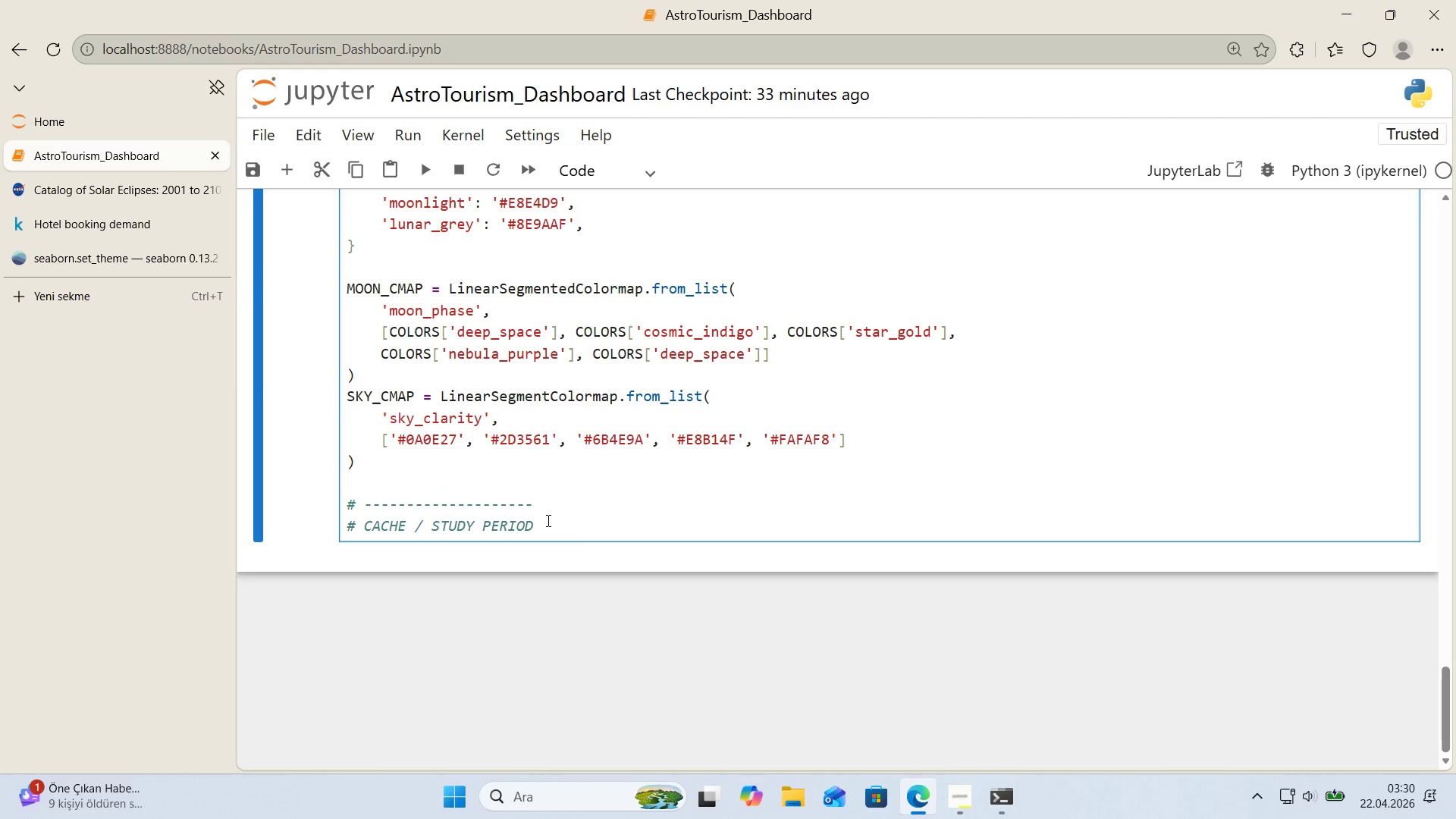 
key(Enter)
 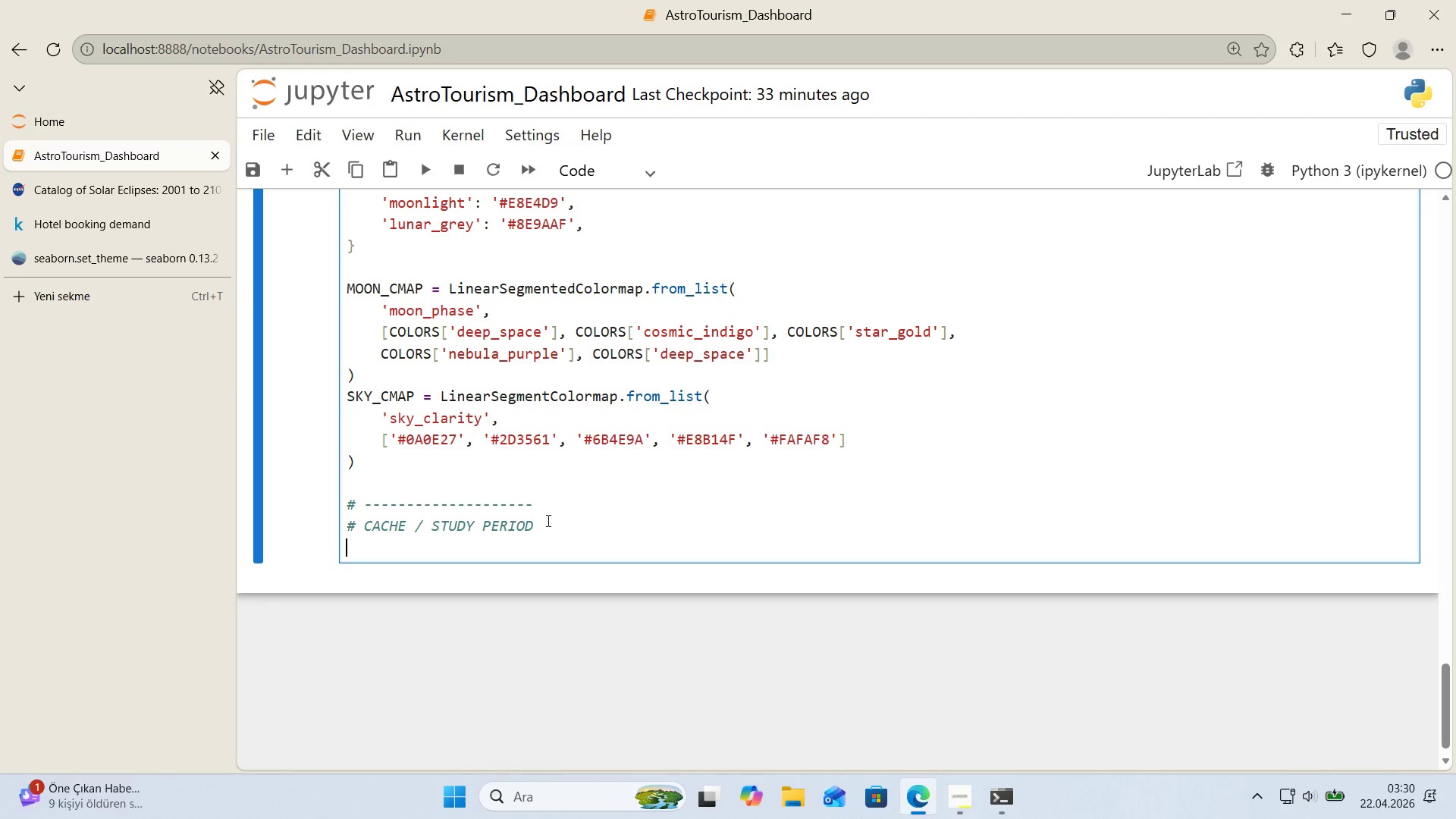 
key(Control+ControlLeft)
 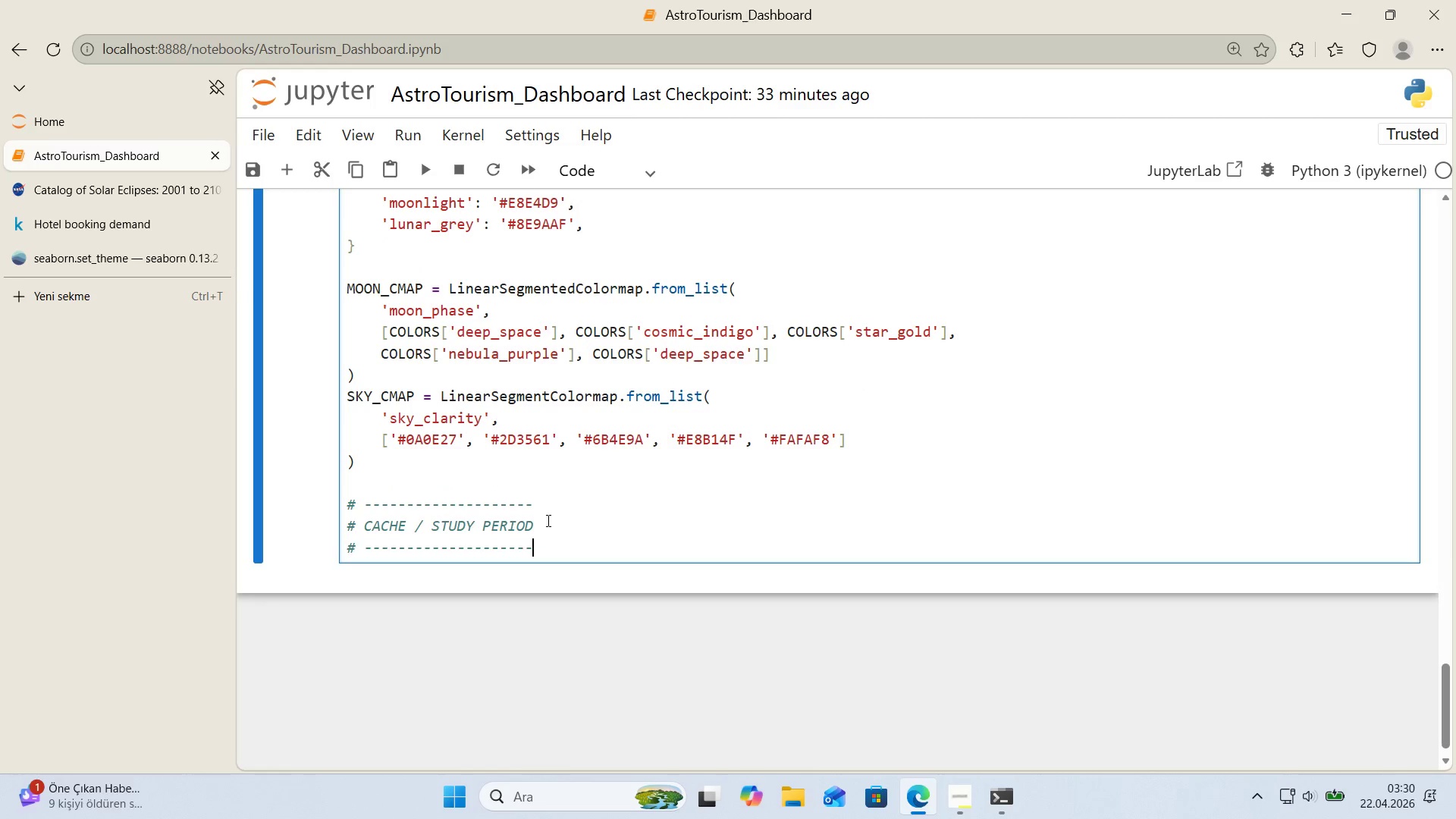 
key(Control+V)
 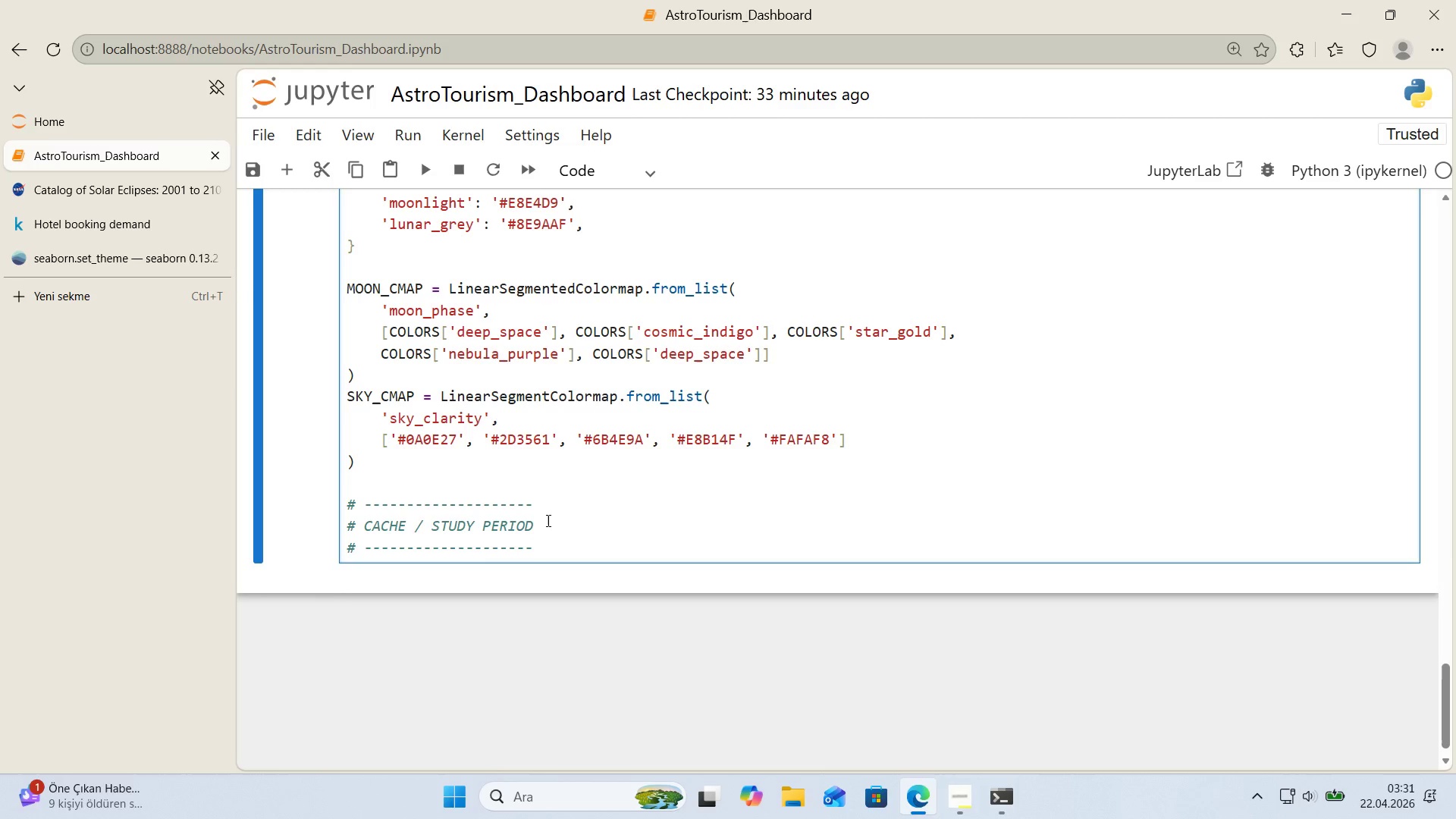 
left_click([948, 790])